 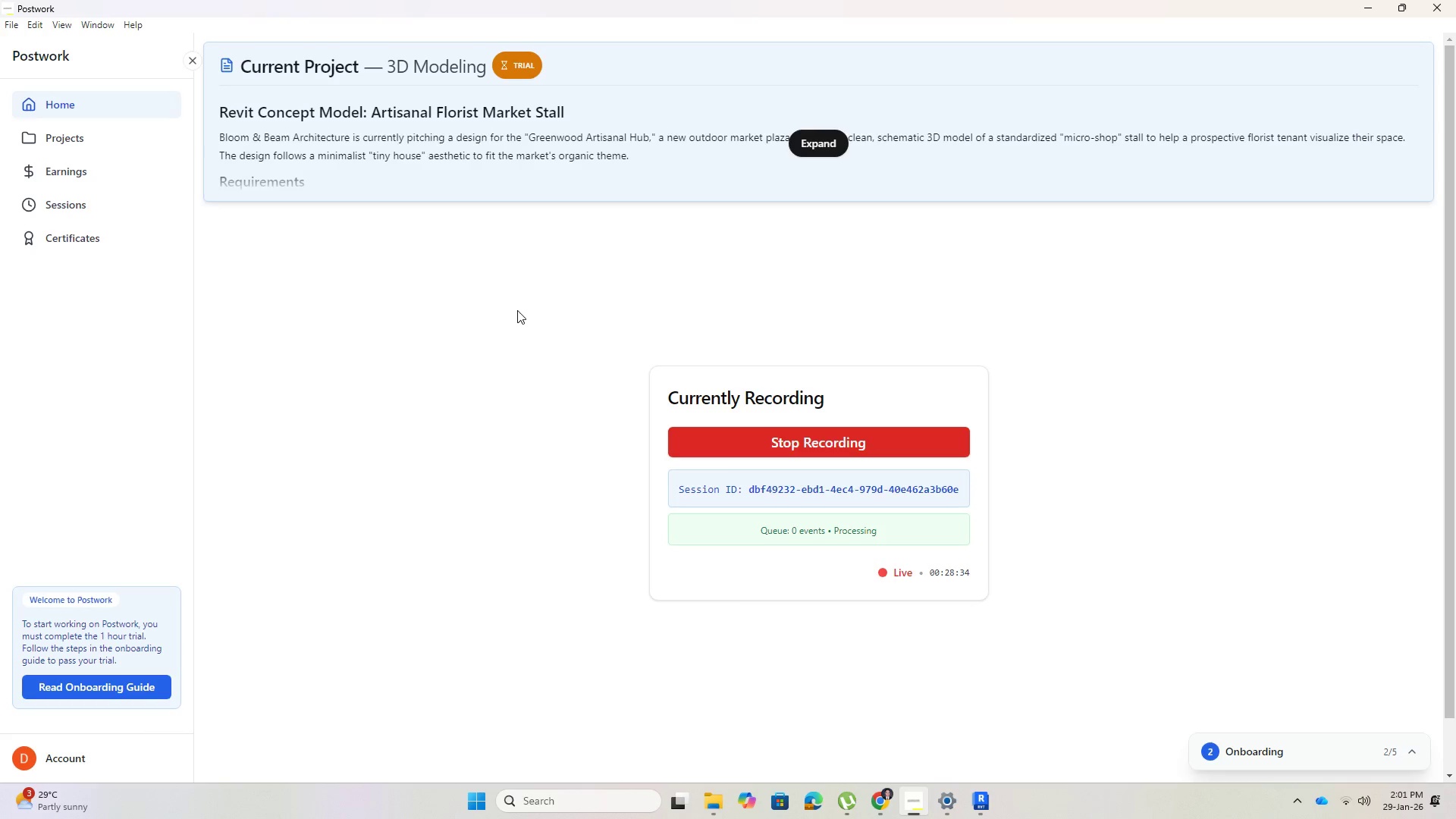 
double_click([726, 462])
 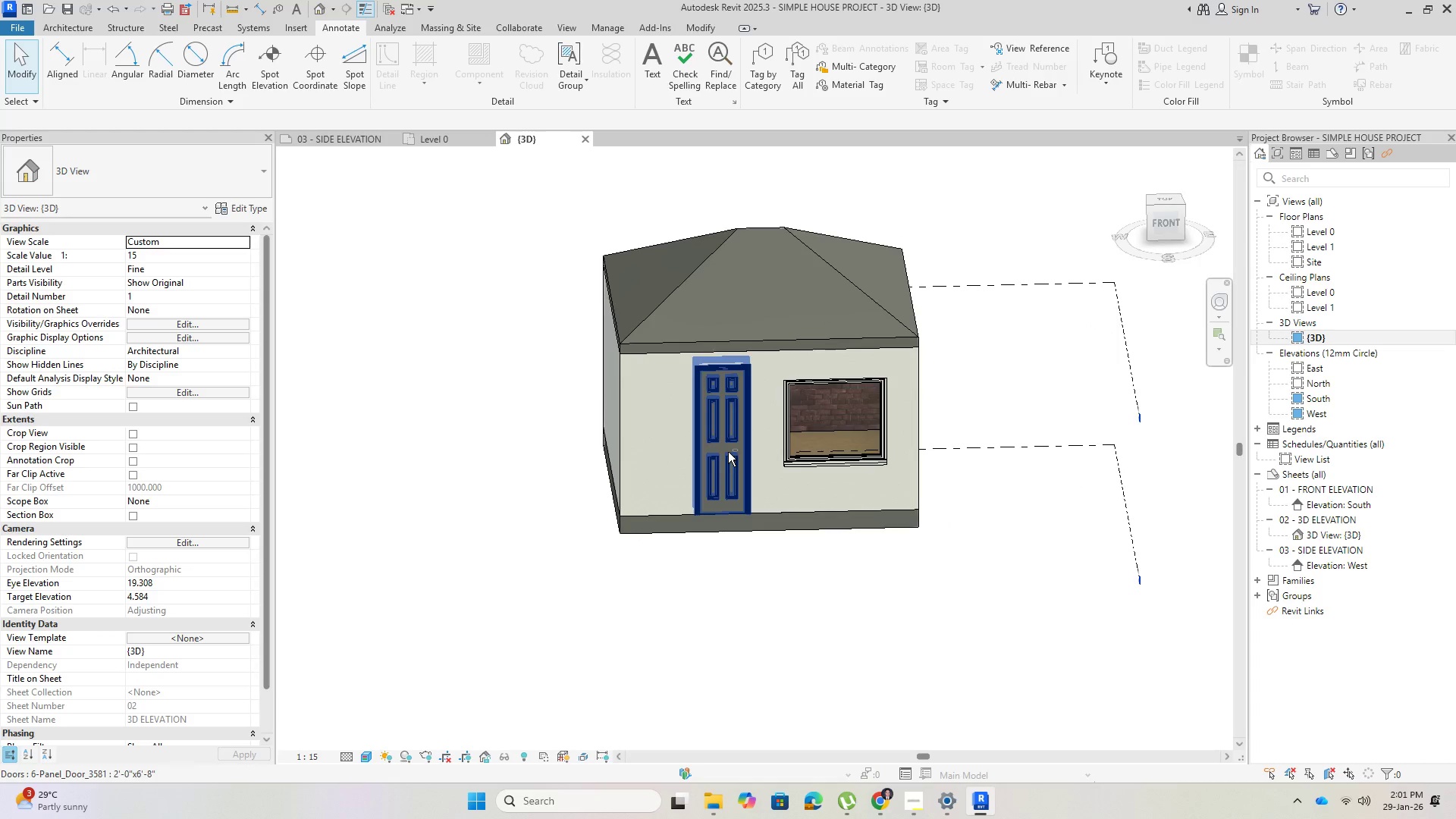 
scroll: coordinate [728, 452], scroll_direction: up, amount: 8.0
 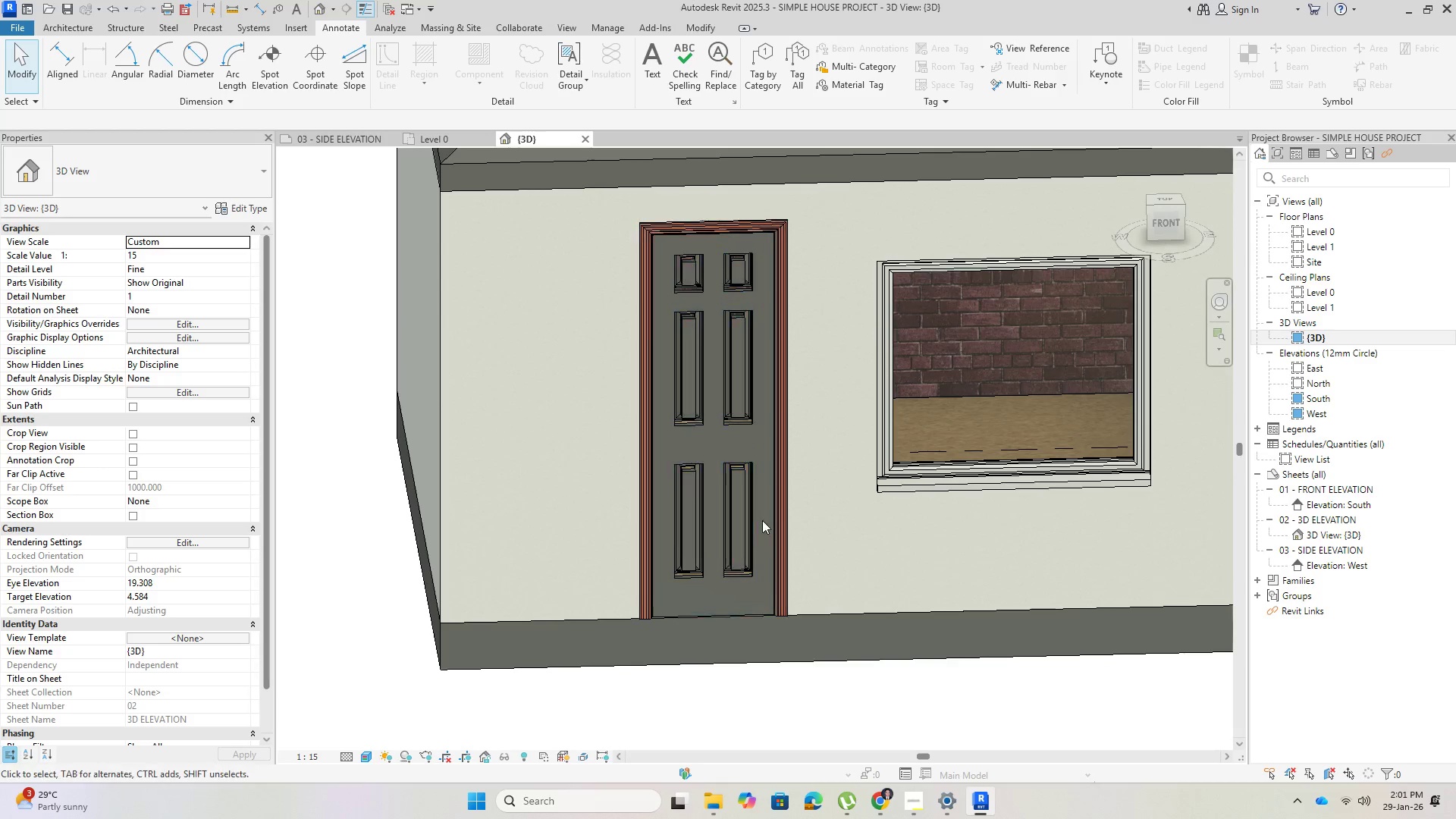 
hold_key(key=ShiftLeft, duration=1.38)
 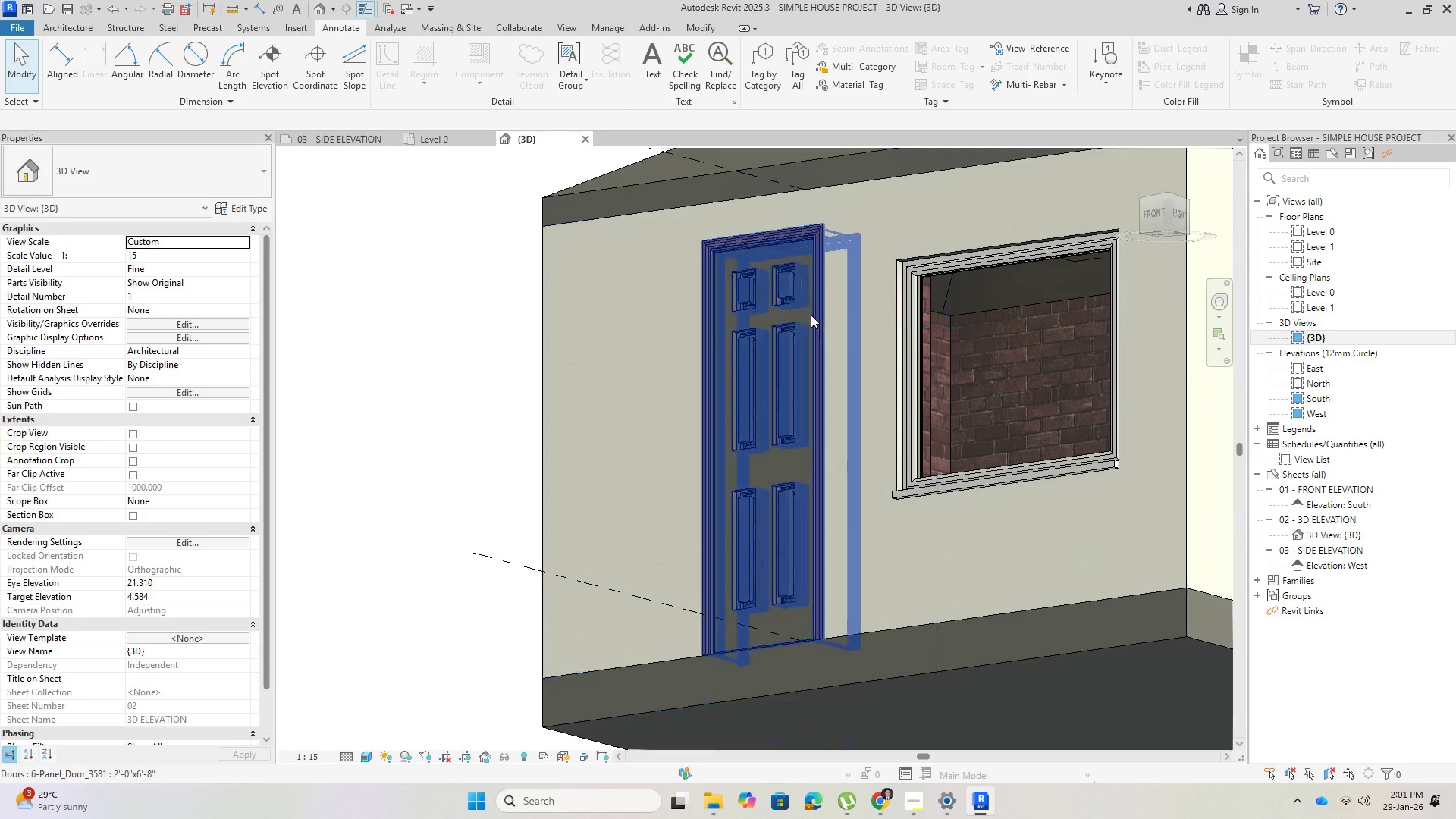 
hold_key(key=ShiftLeft, duration=1.12)
 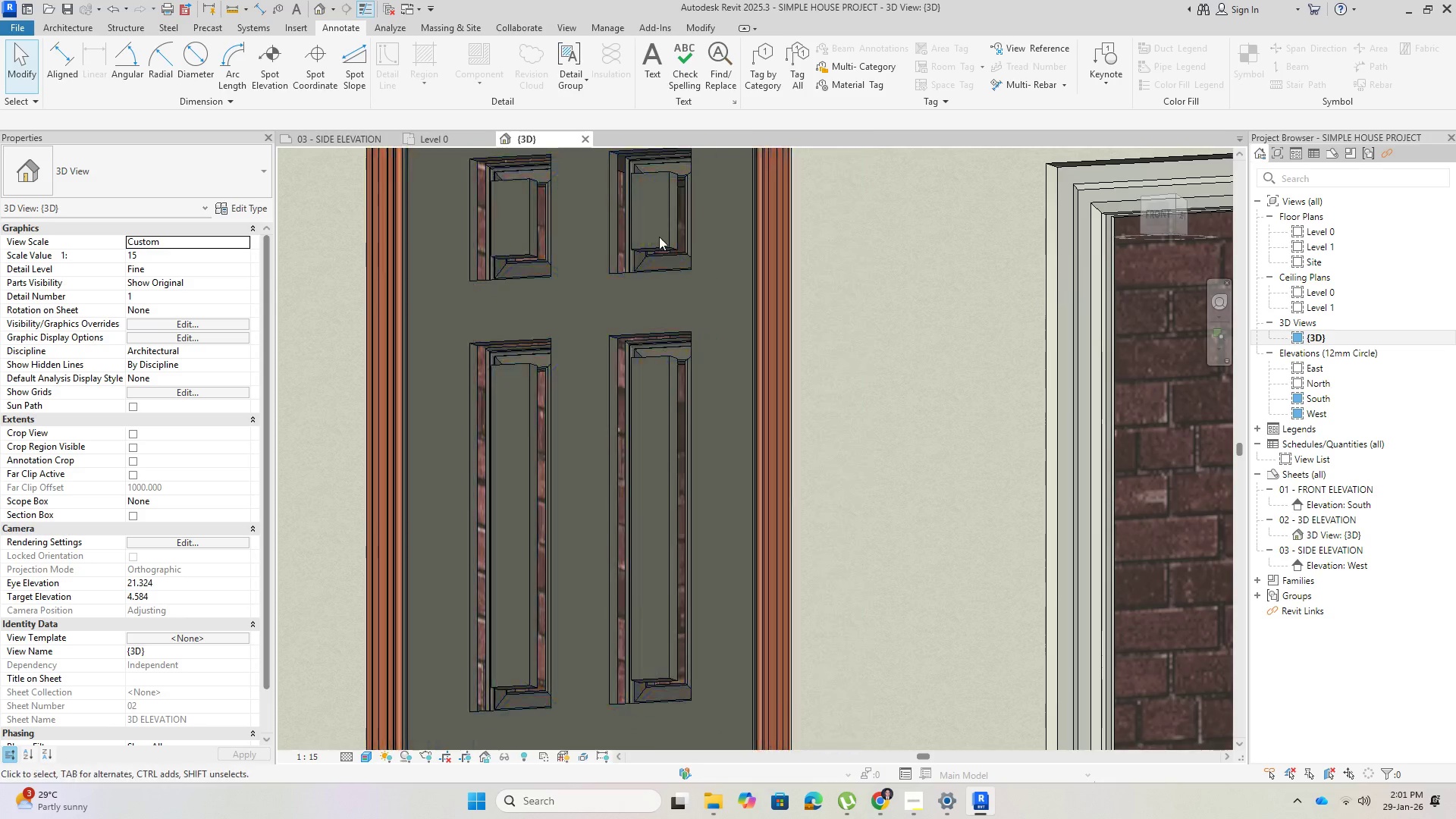 
scroll: coordinate [764, 246], scroll_direction: up, amount: 8.0
 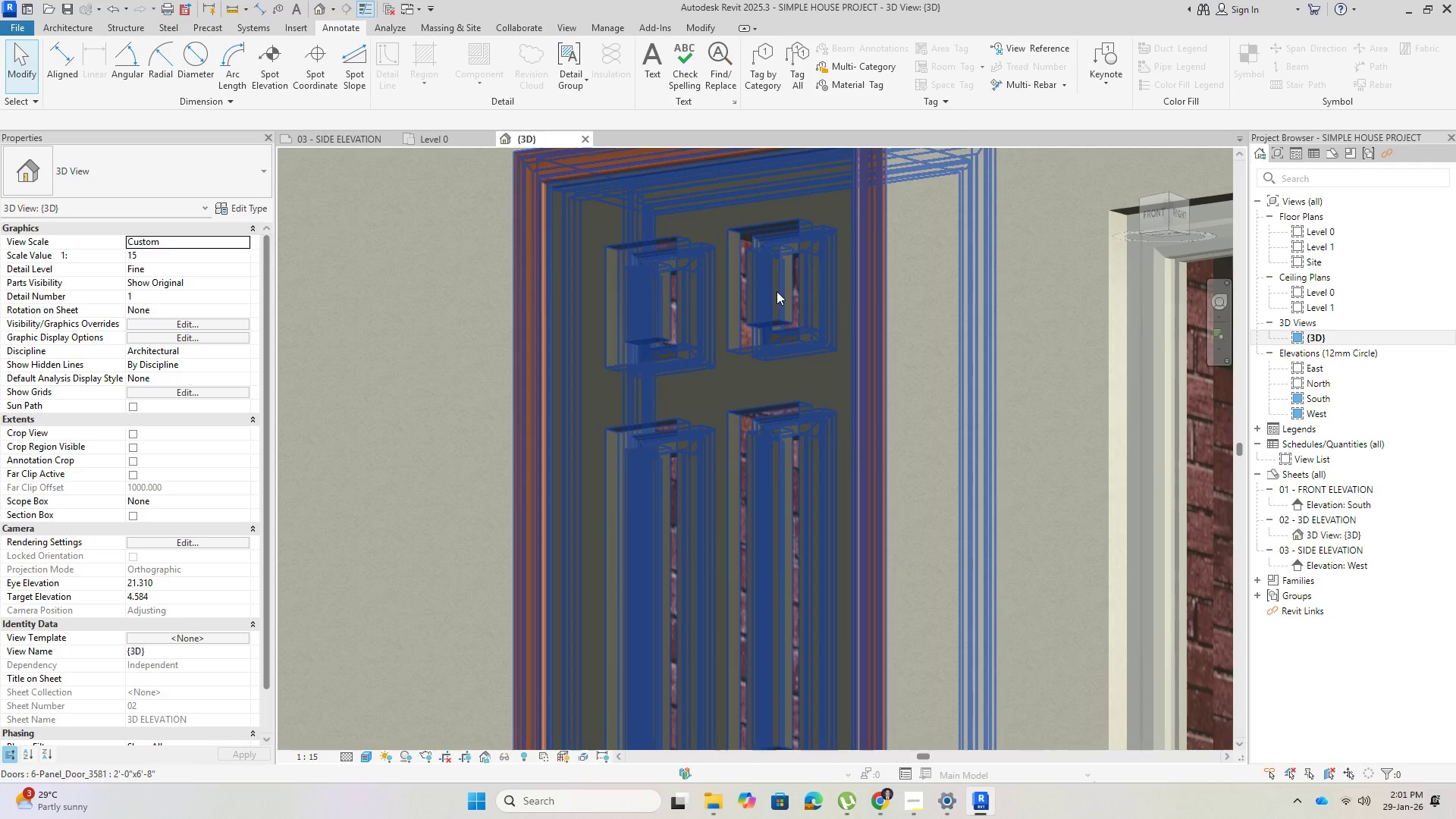 
hold_key(key=ShiftLeft, duration=1.38)
 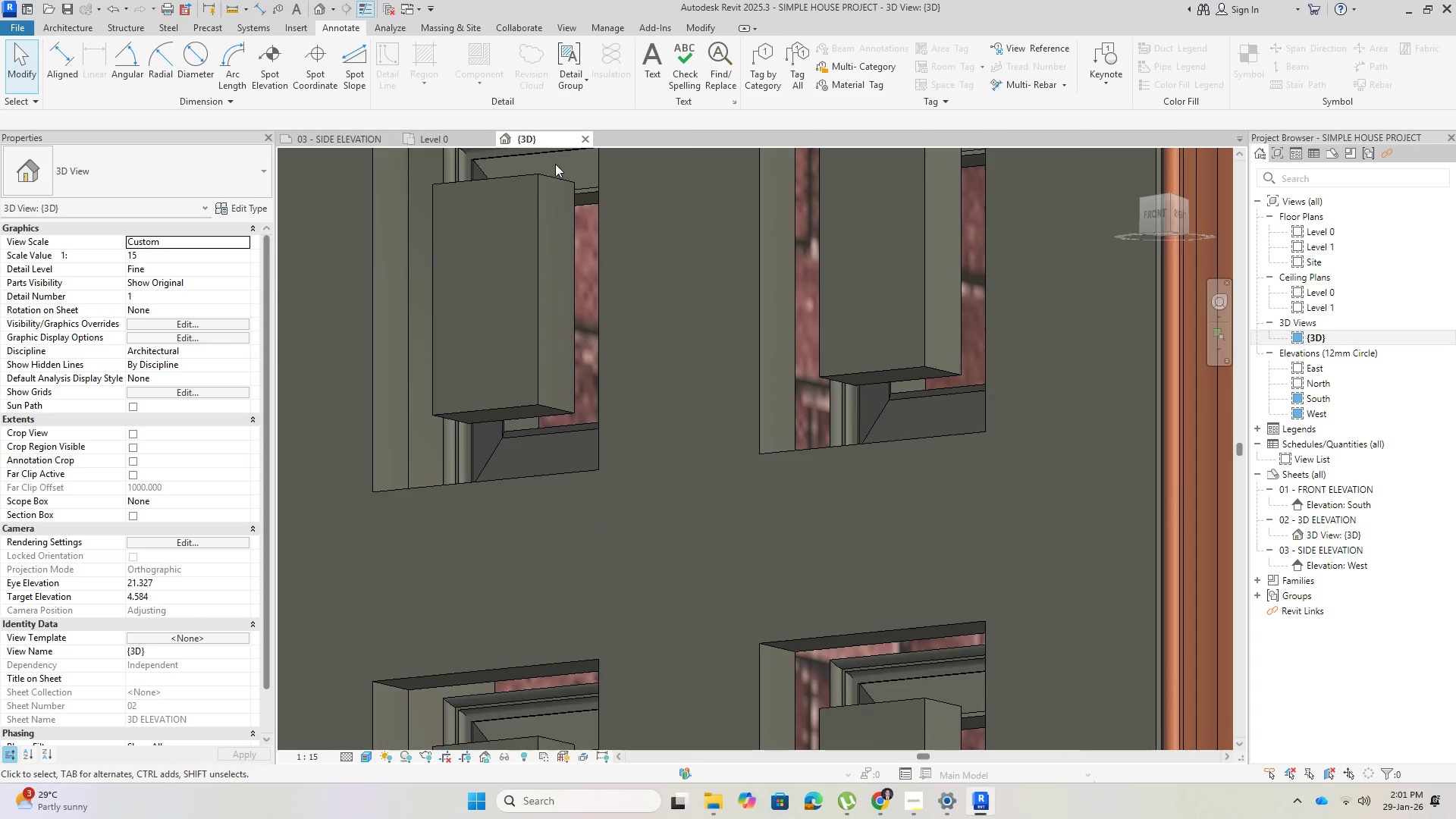 
scroll: coordinate [676, 261], scroll_direction: up, amount: 8.0
 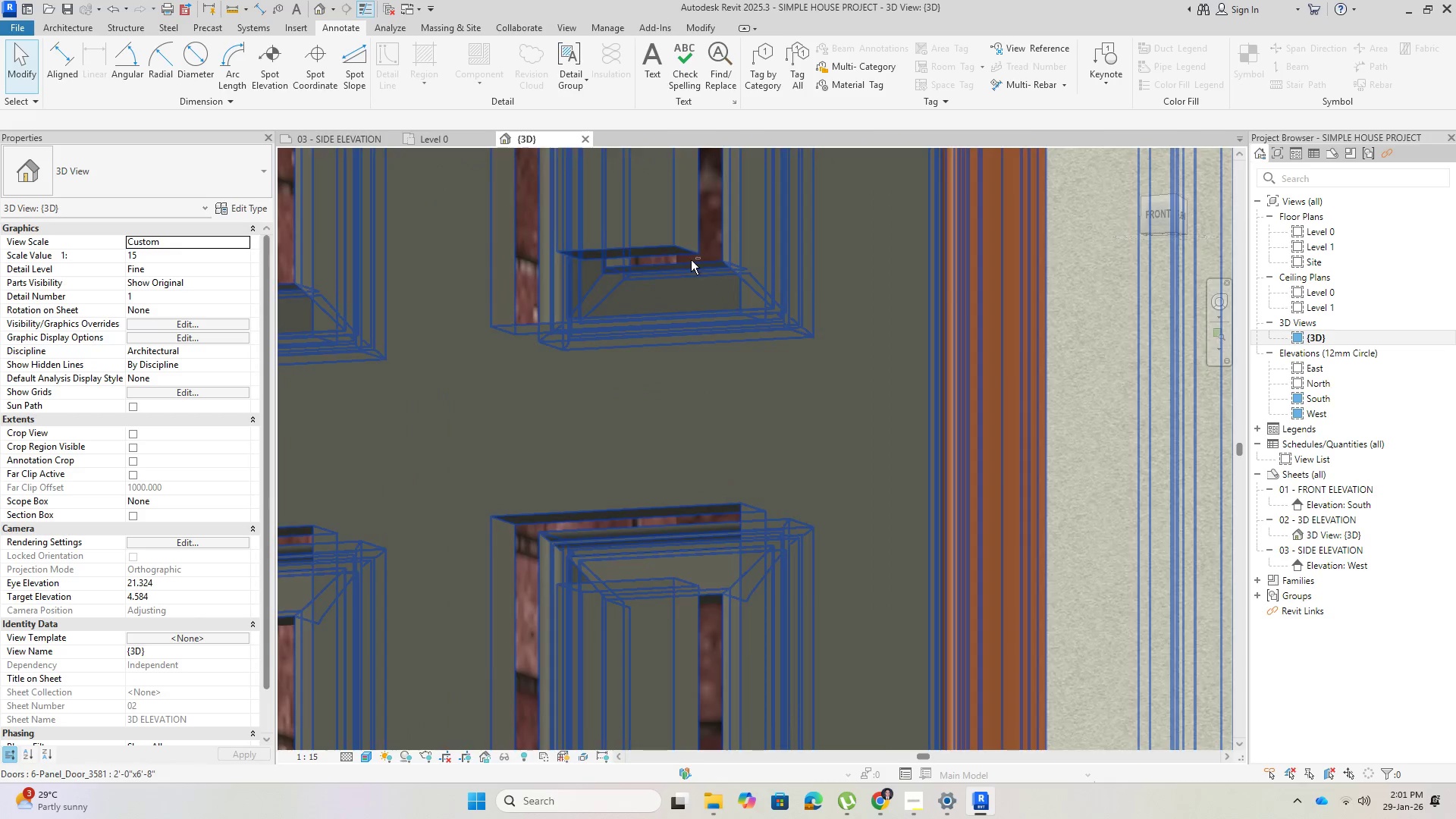 
left_click([557, 180])
 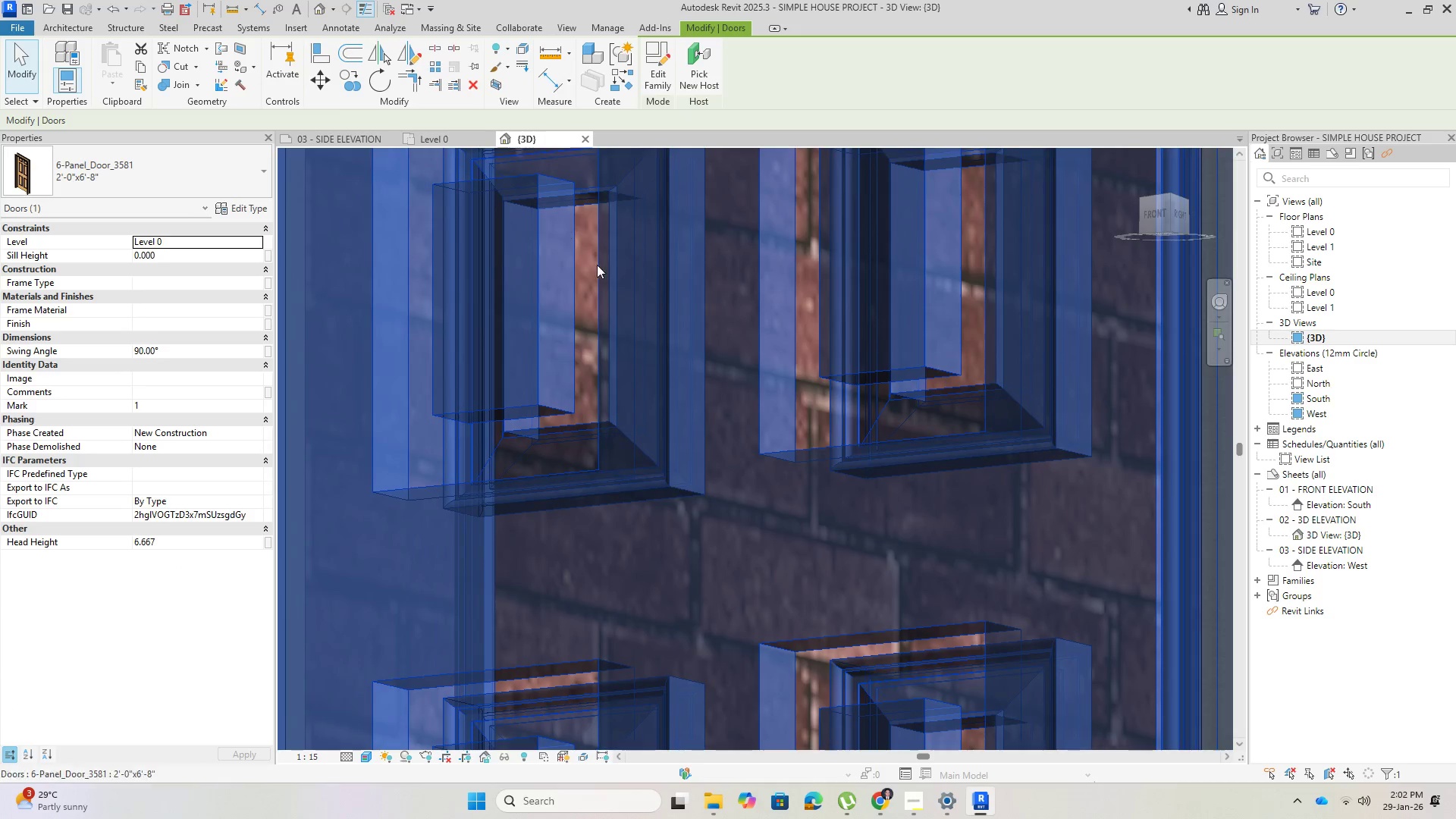 
key(Escape)
 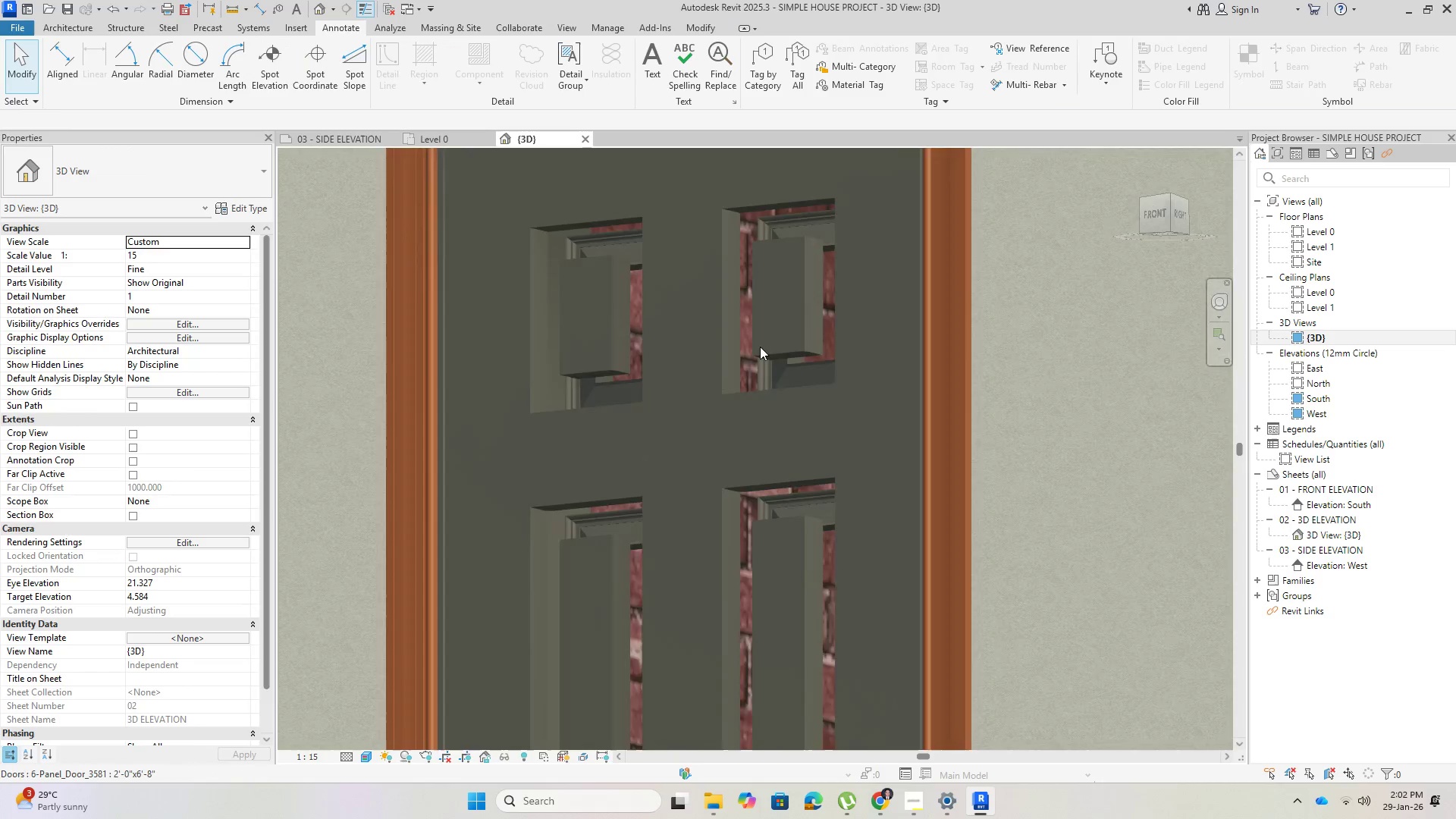 
scroll: coordinate [661, 332], scroll_direction: down, amount: 4.0
 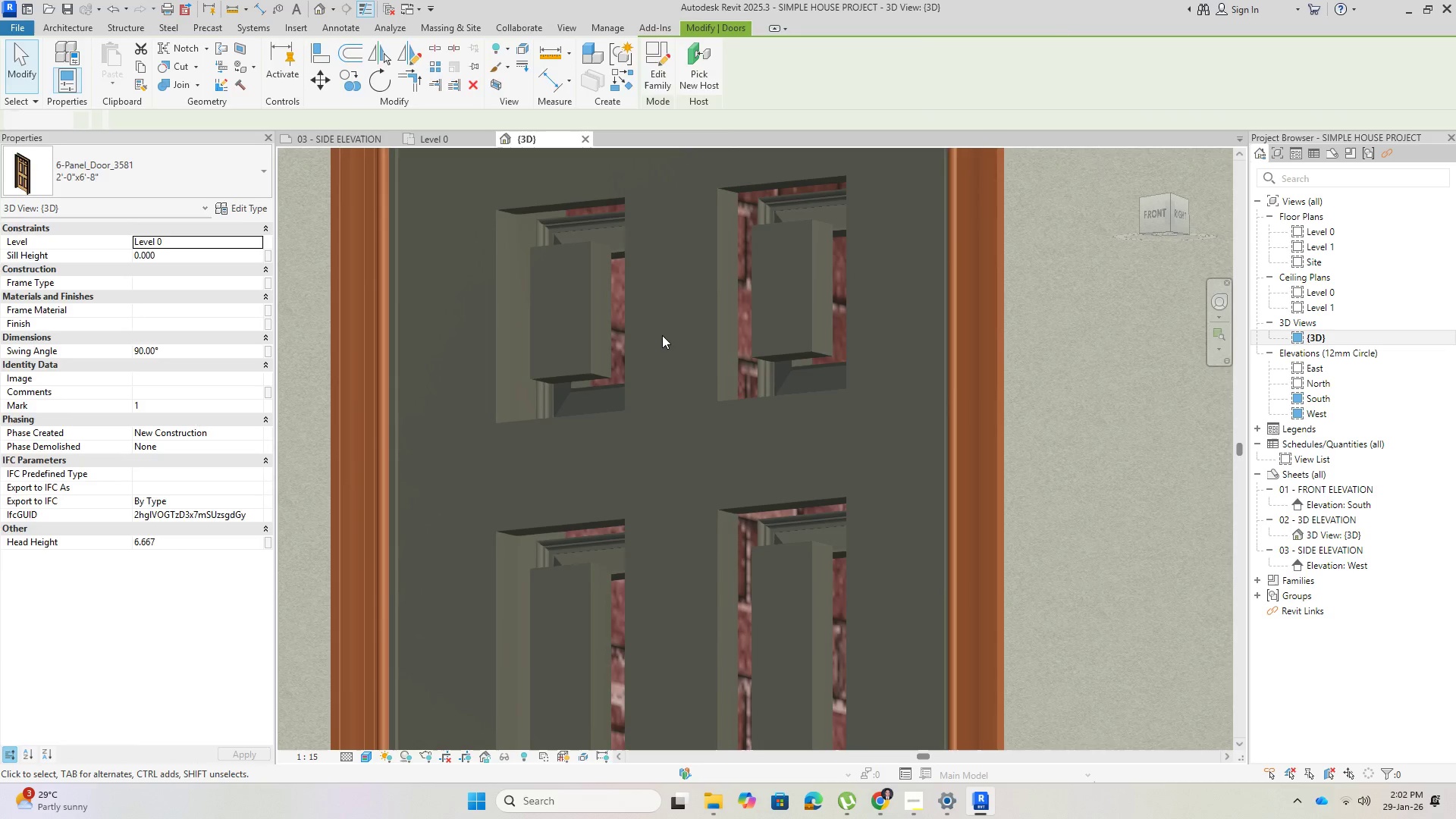 
hold_key(key=ShiftLeft, duration=1.5)
 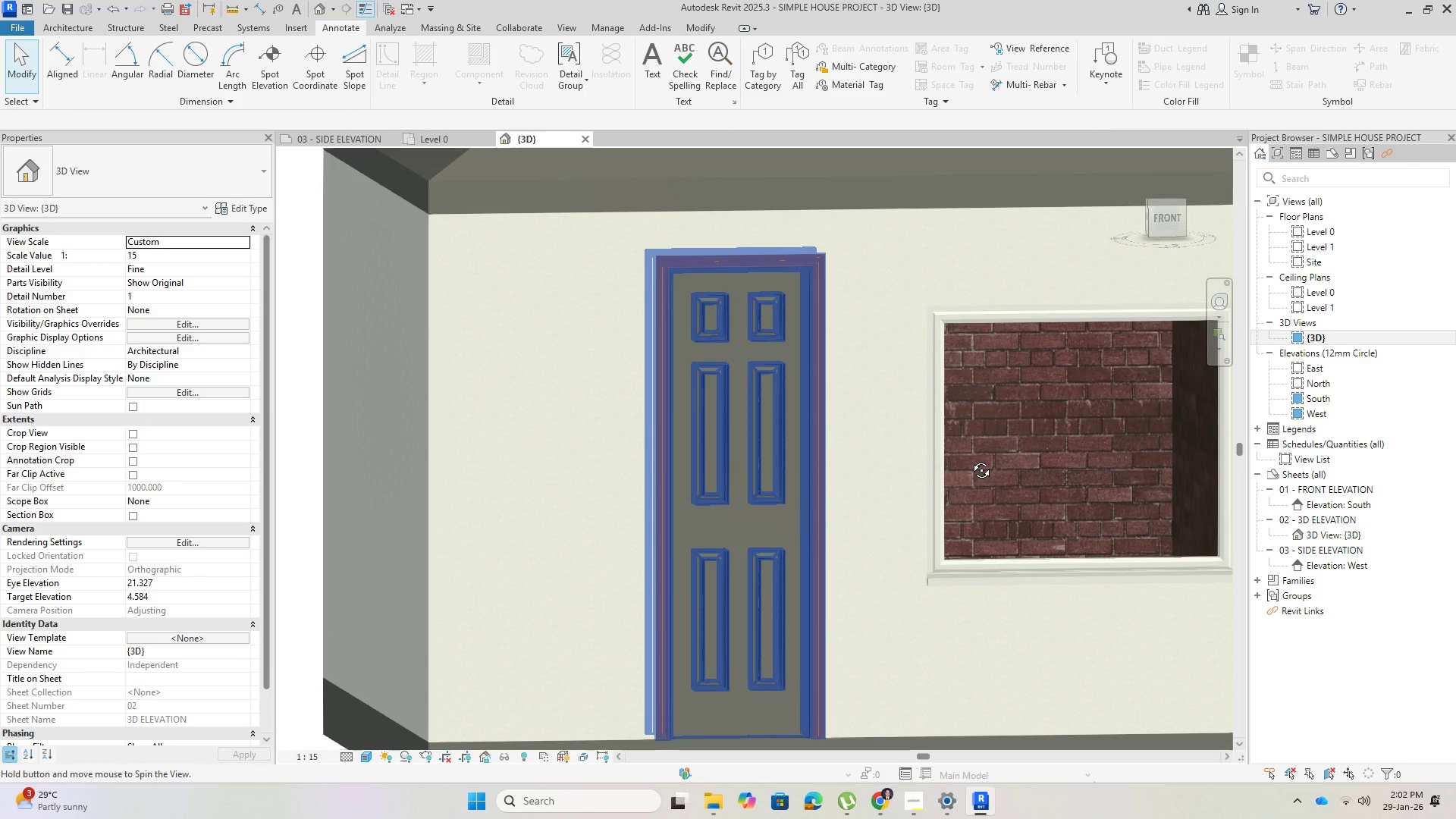 
scroll: coordinate [839, 359], scroll_direction: down, amount: 11.0
 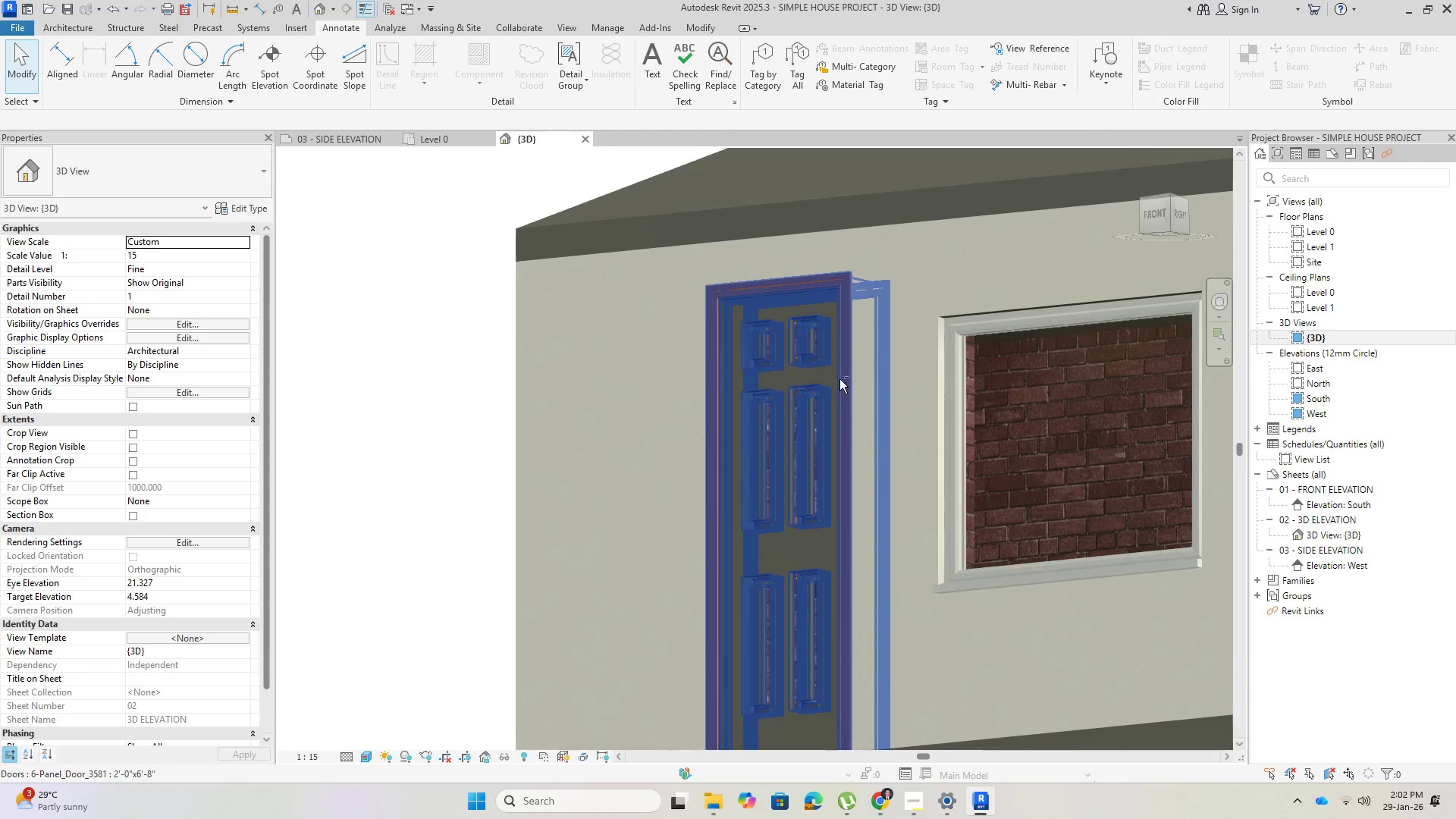 
hold_key(key=ShiftLeft, duration=1.06)
 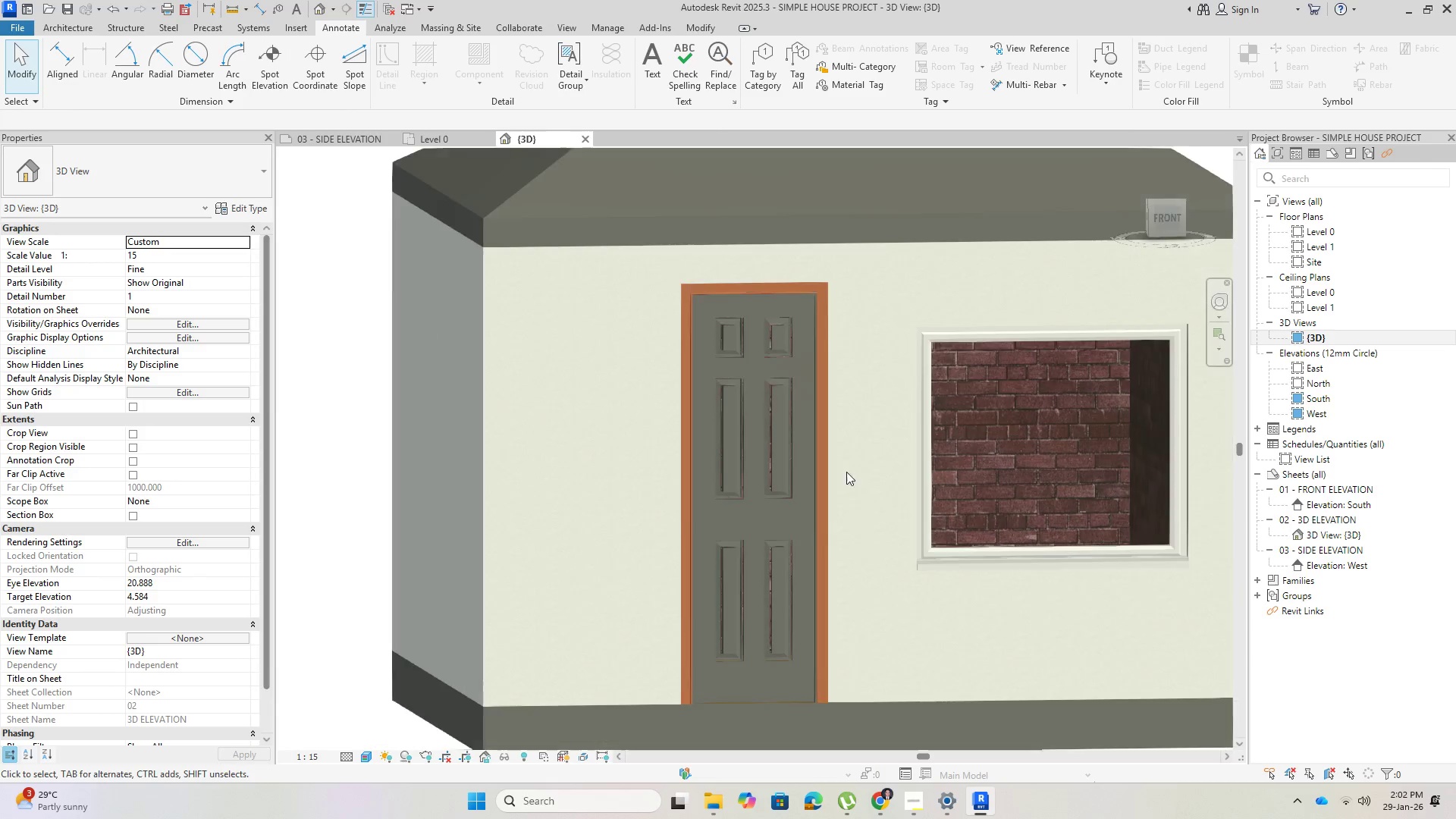 
scroll: coordinate [848, 469], scroll_direction: down, amount: 1.0